 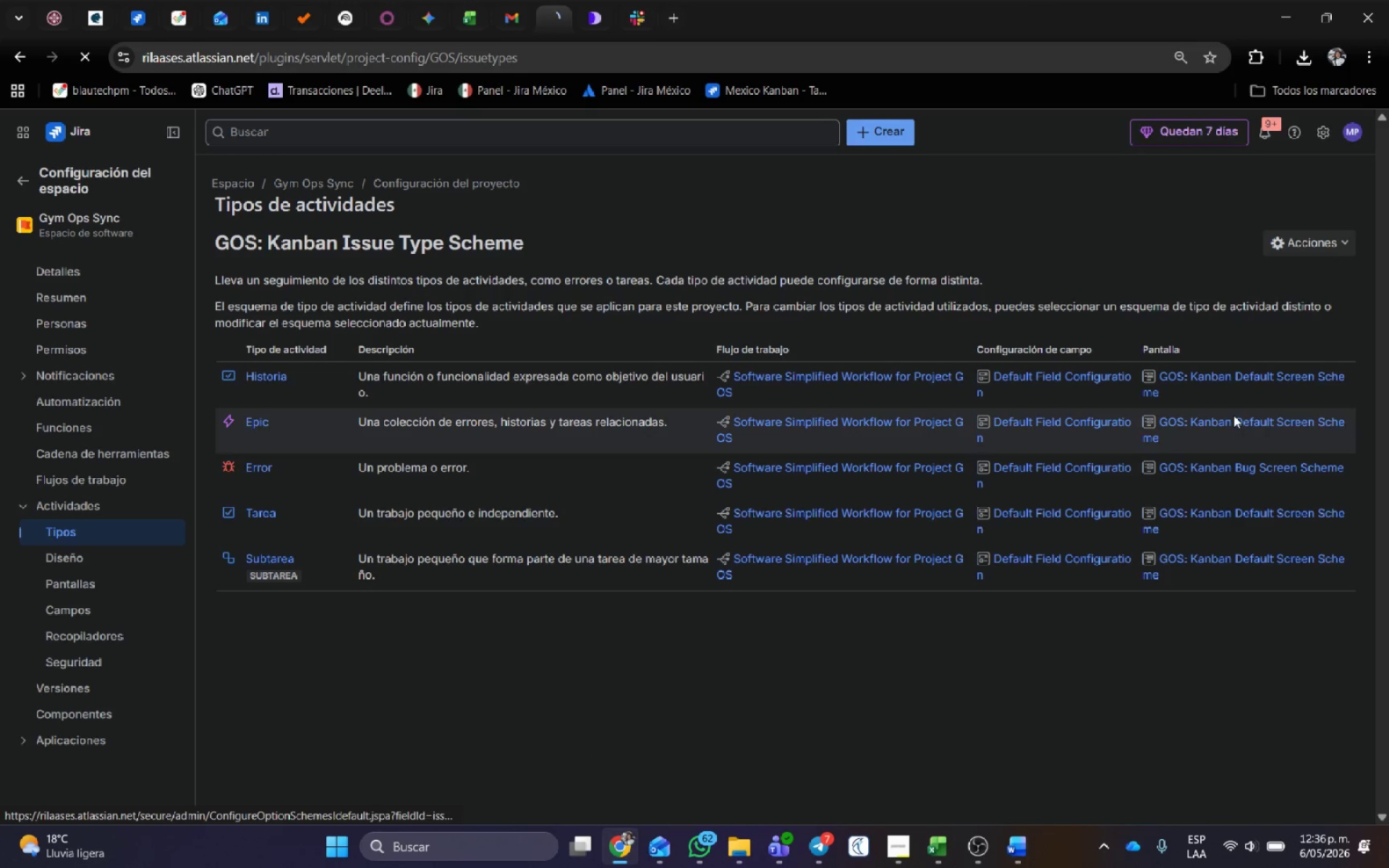 
left_click_drag(start_coordinate=[268, 584], to_coordinate=[610, 599])
 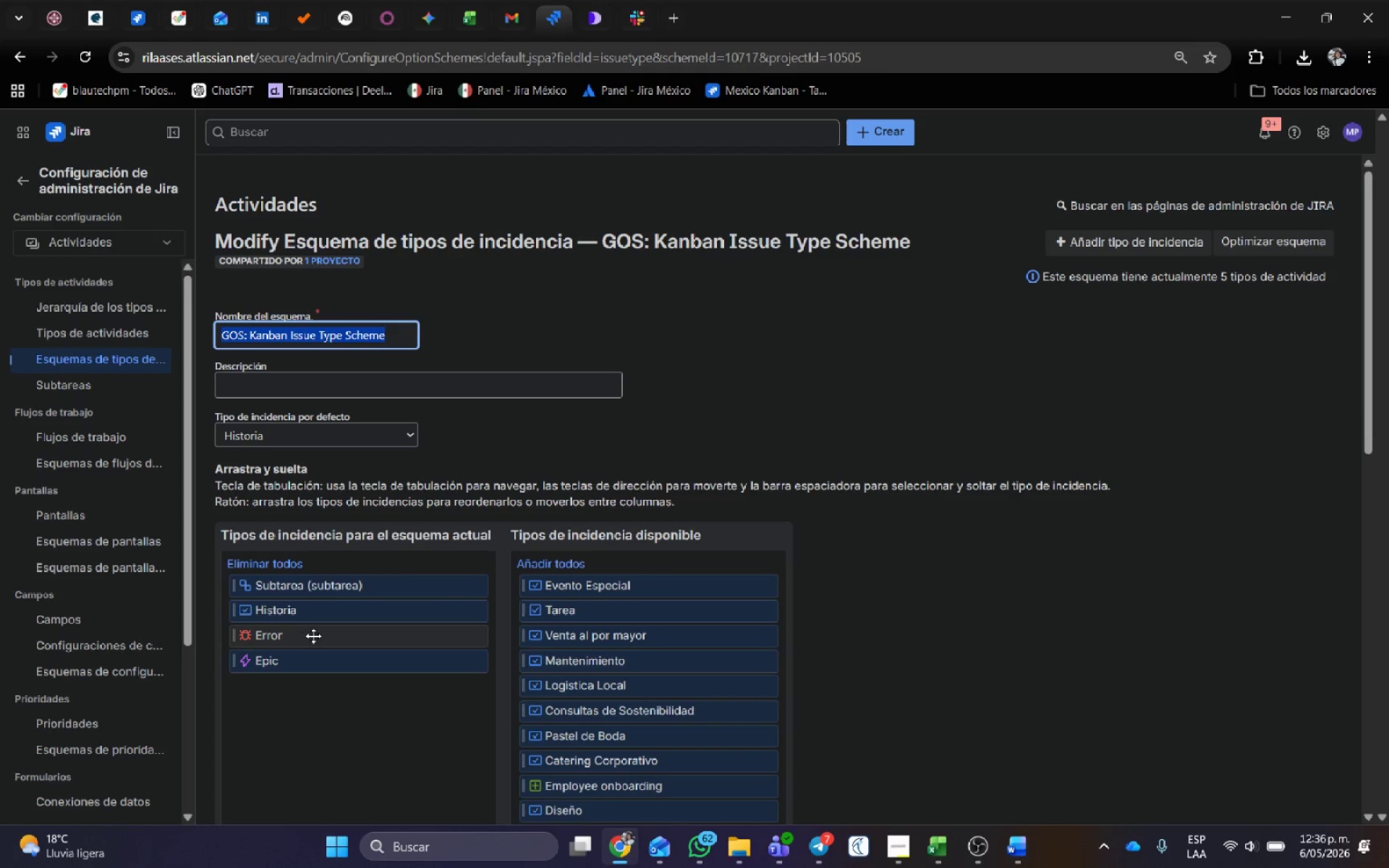 
left_click_drag(start_coordinate=[313, 636], to_coordinate=[611, 632])
 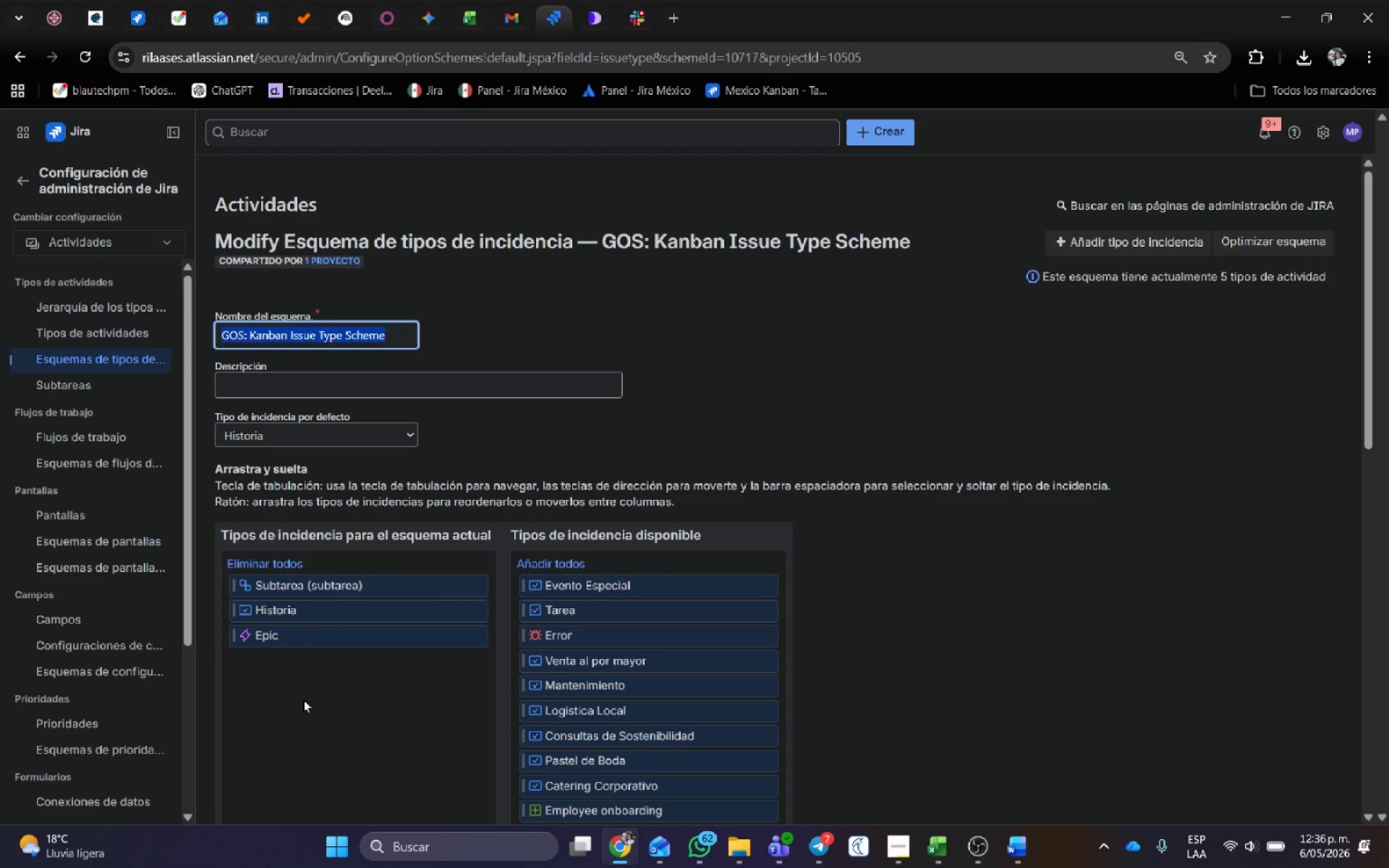 
left_click([303, 699])
 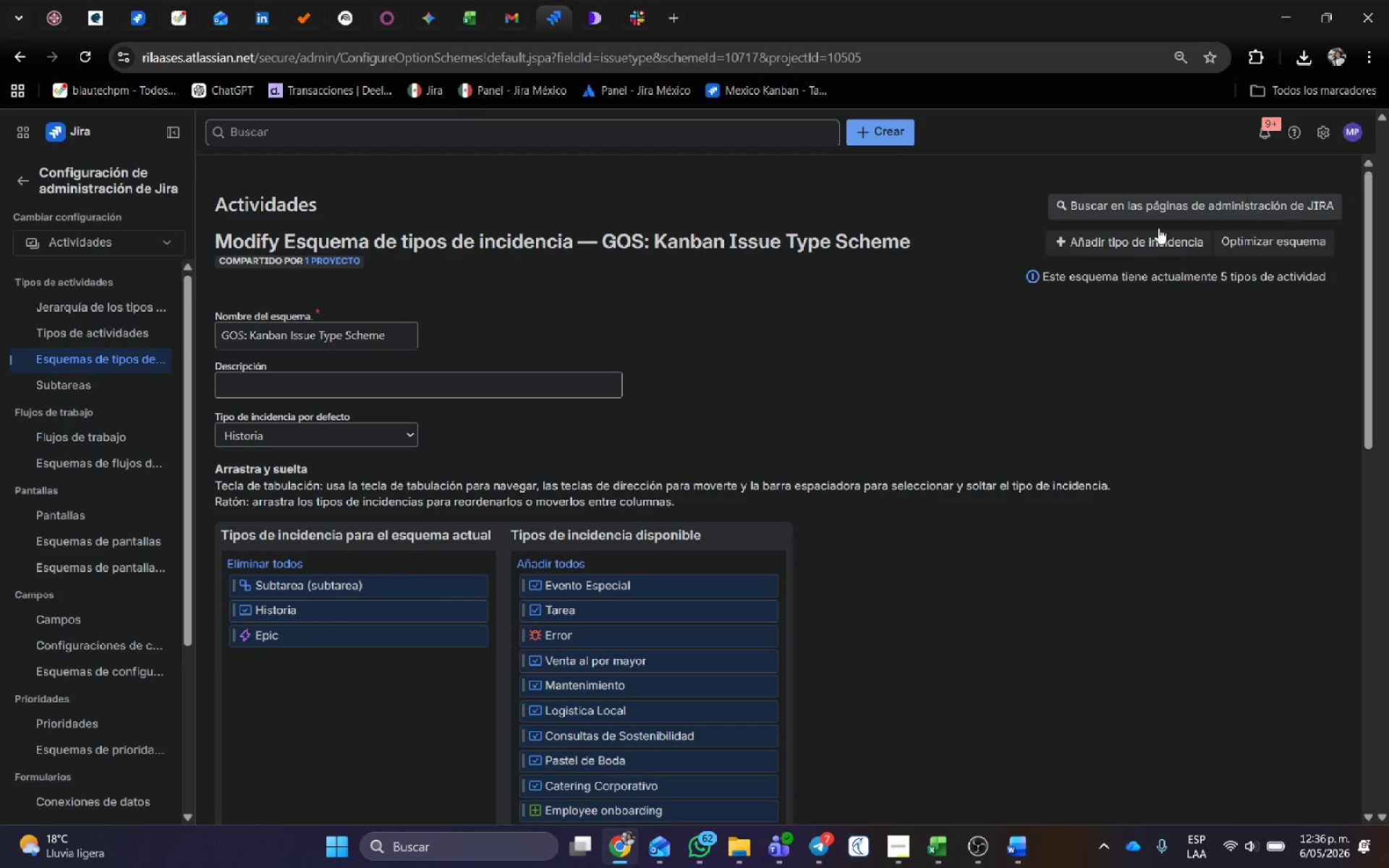 
left_click([1147, 234])
 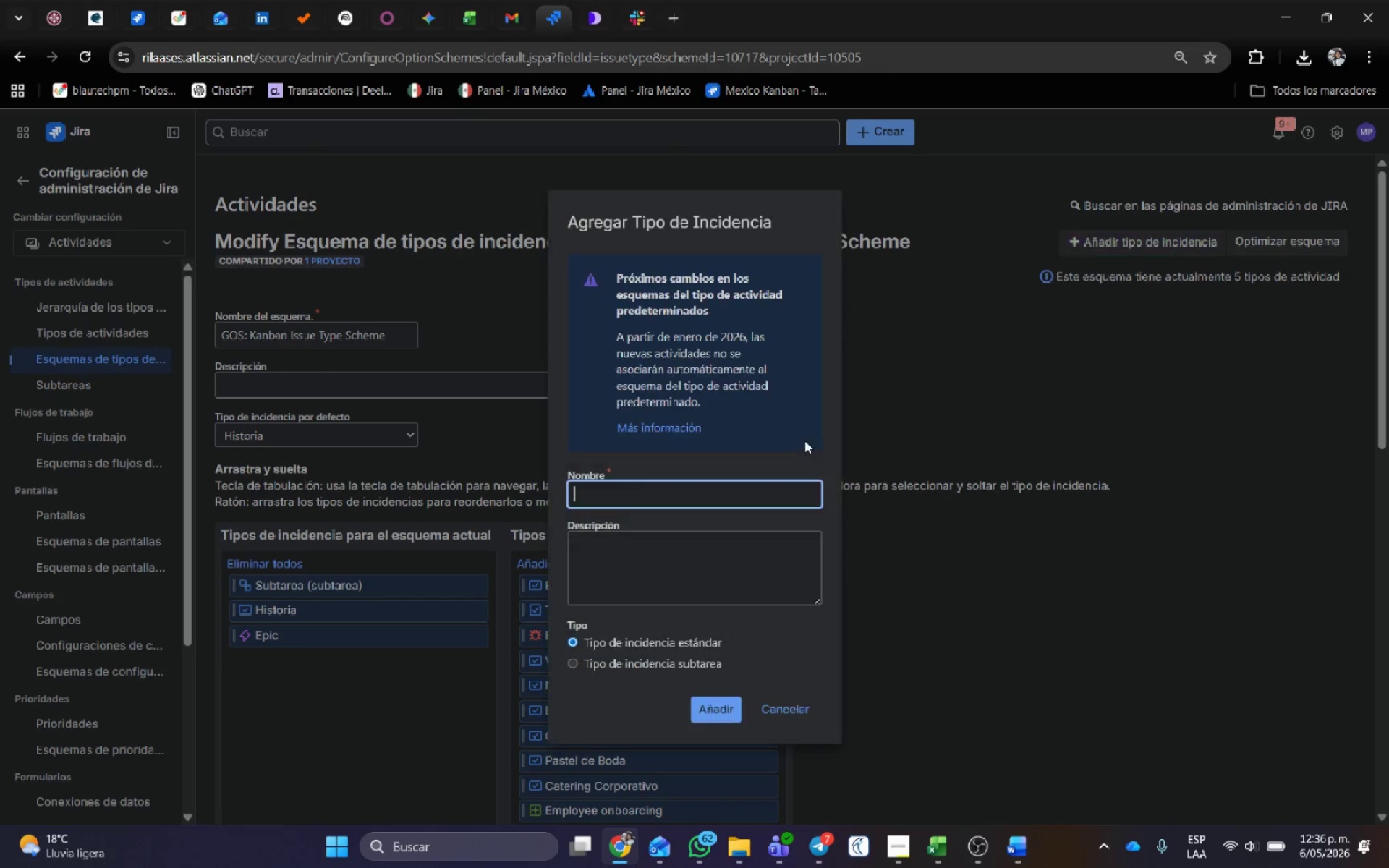 
key(Control+ControlLeft)
 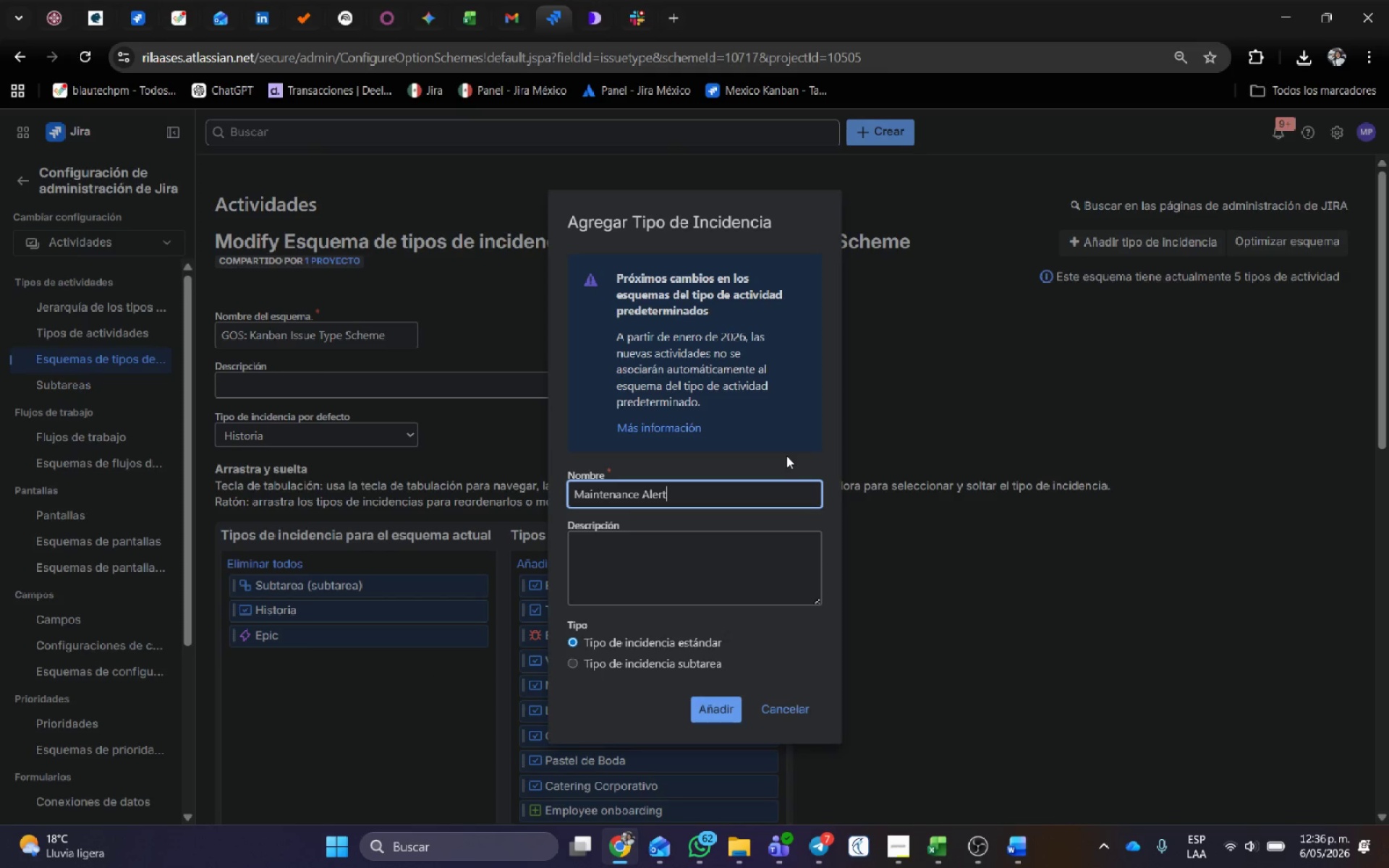 
key(Control+V)
 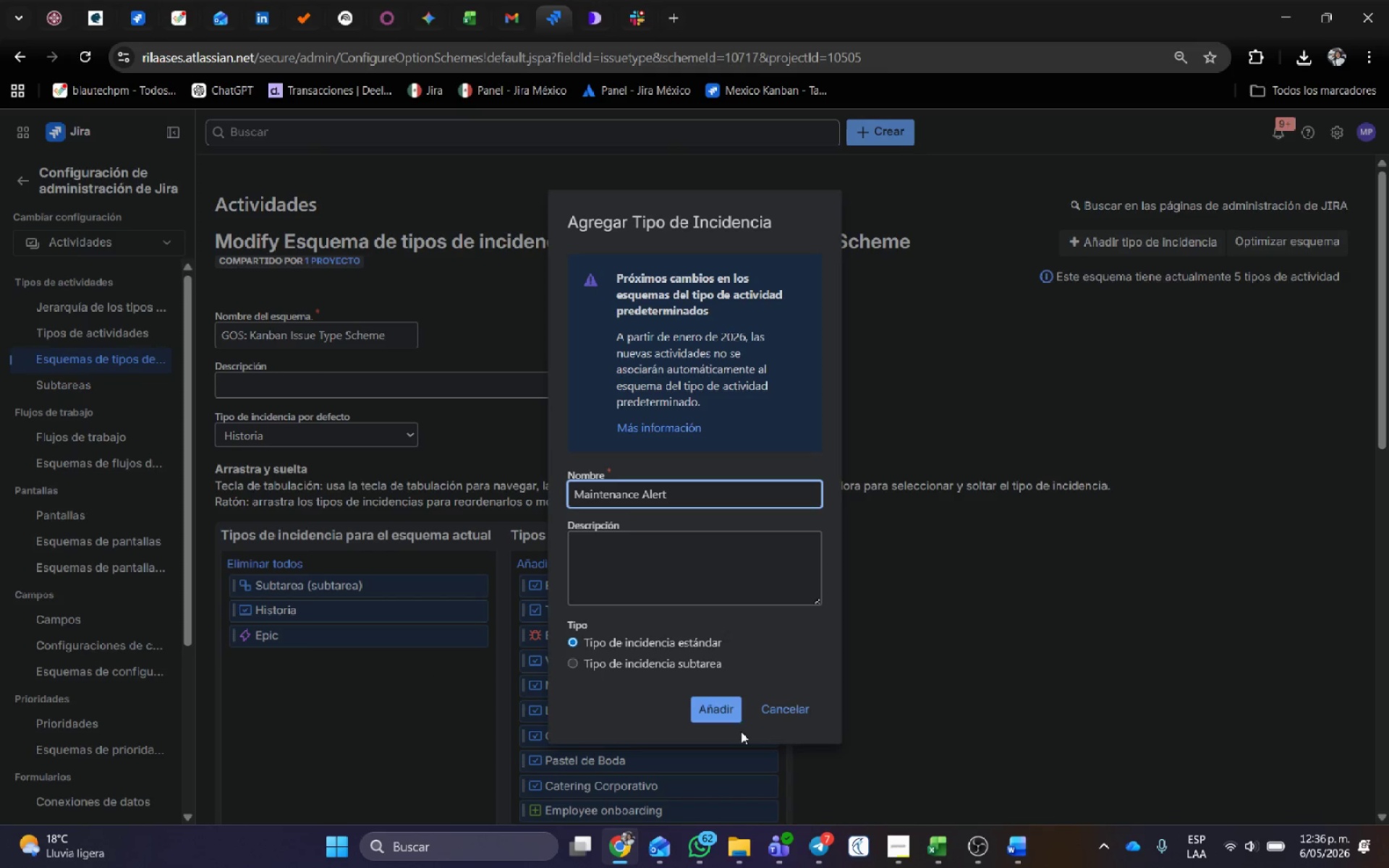 
left_click([729, 707])
 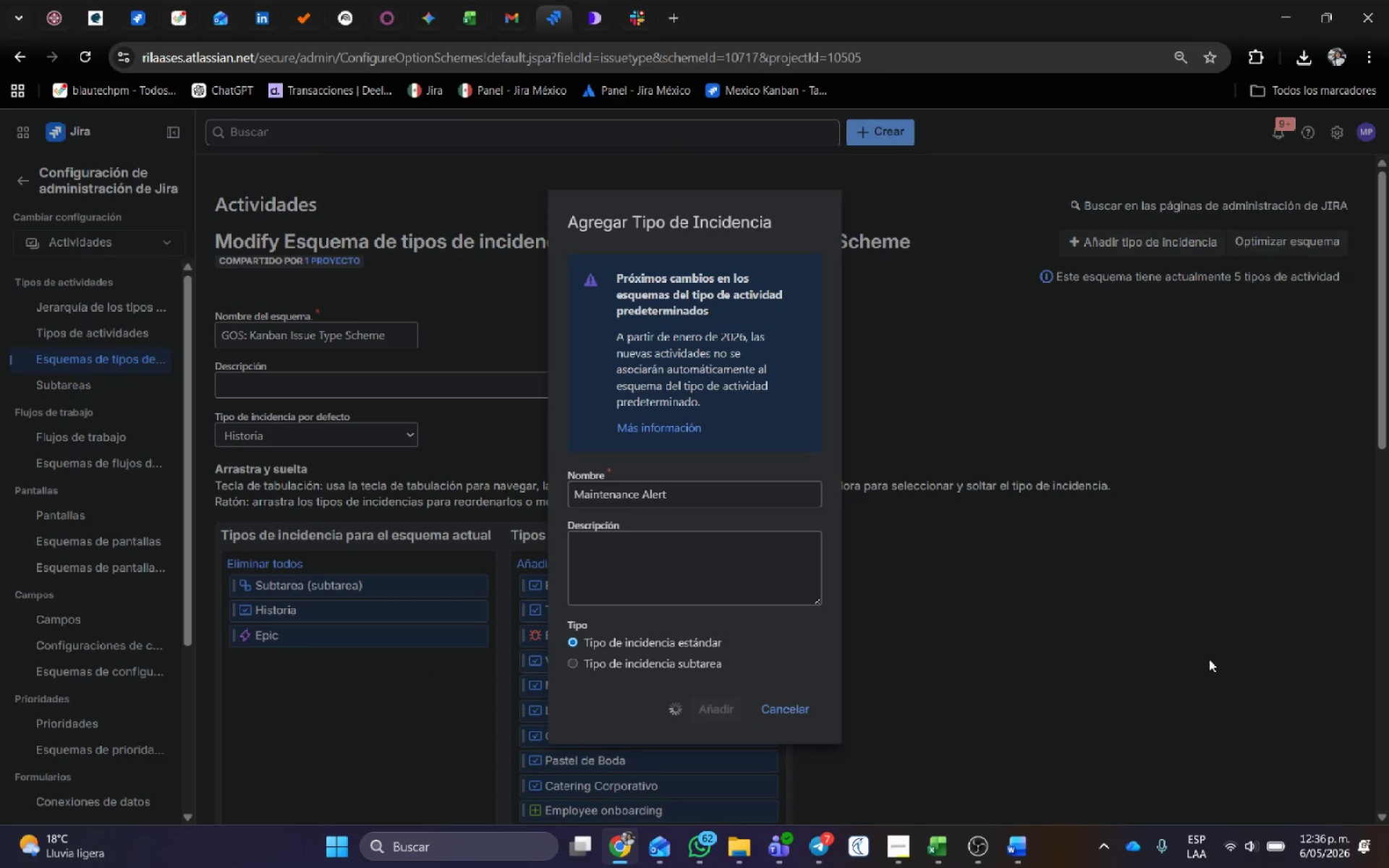 
key(Alt+Tab)